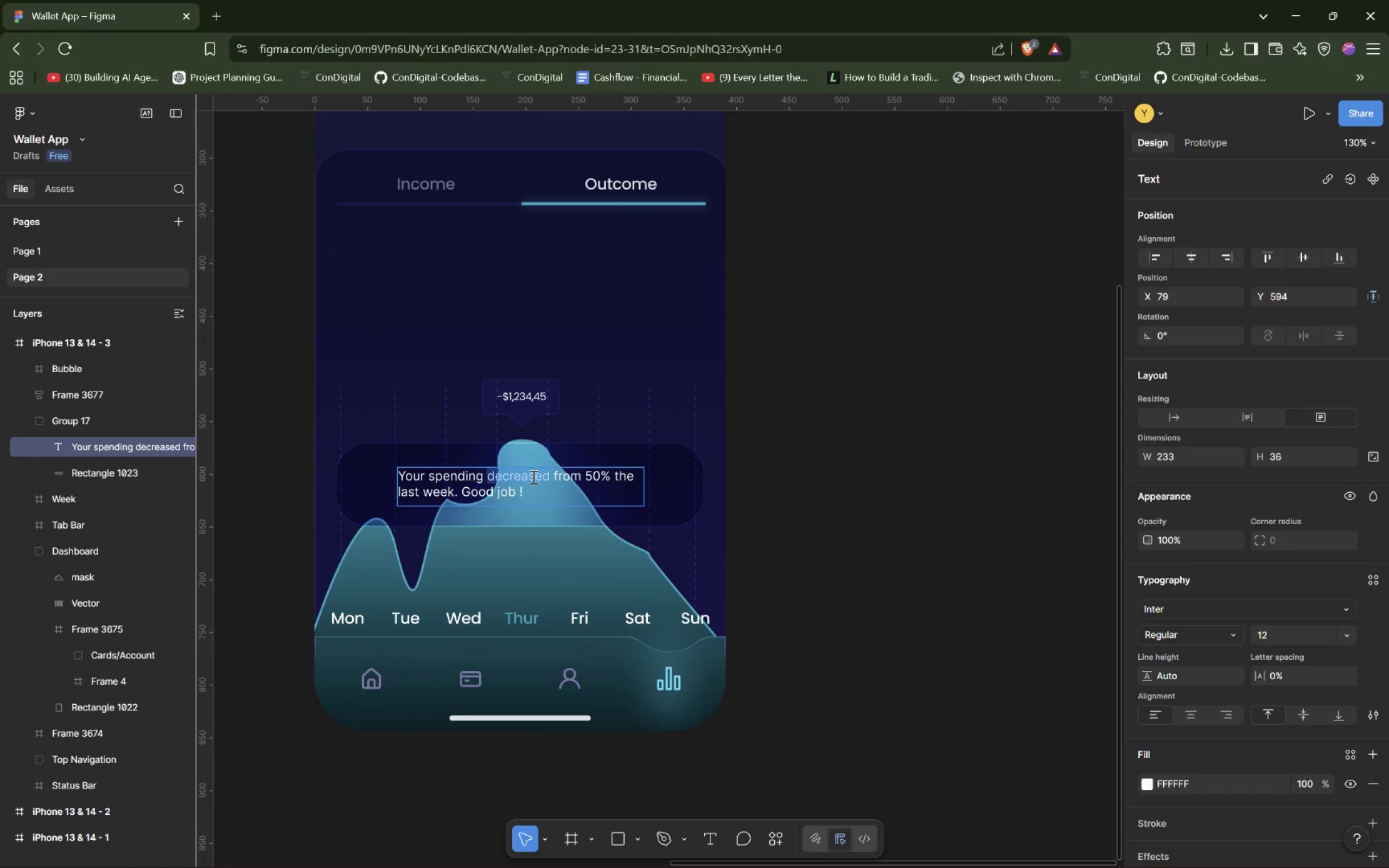 
key(ArrowRight)
 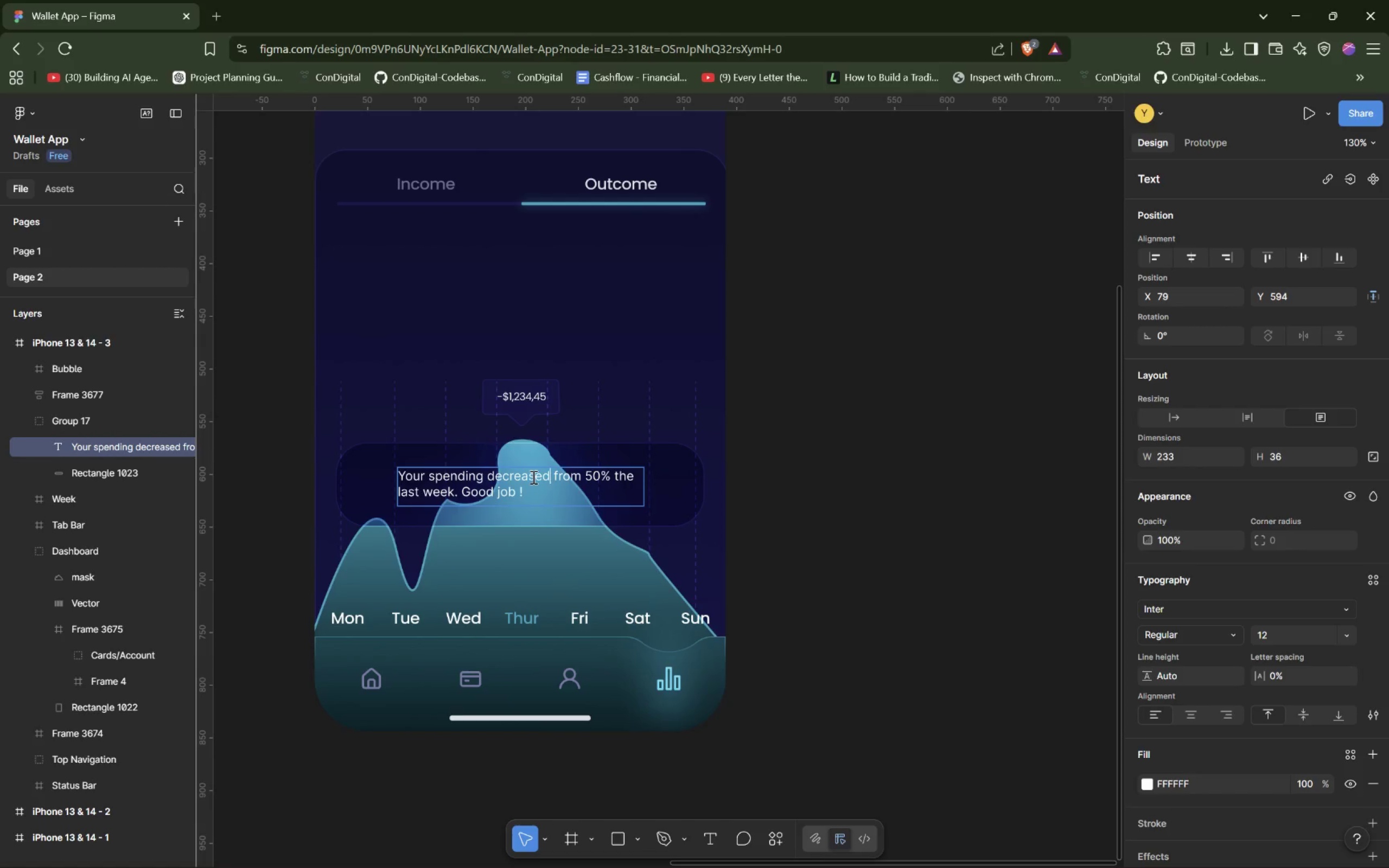 
key(ArrowRight)
 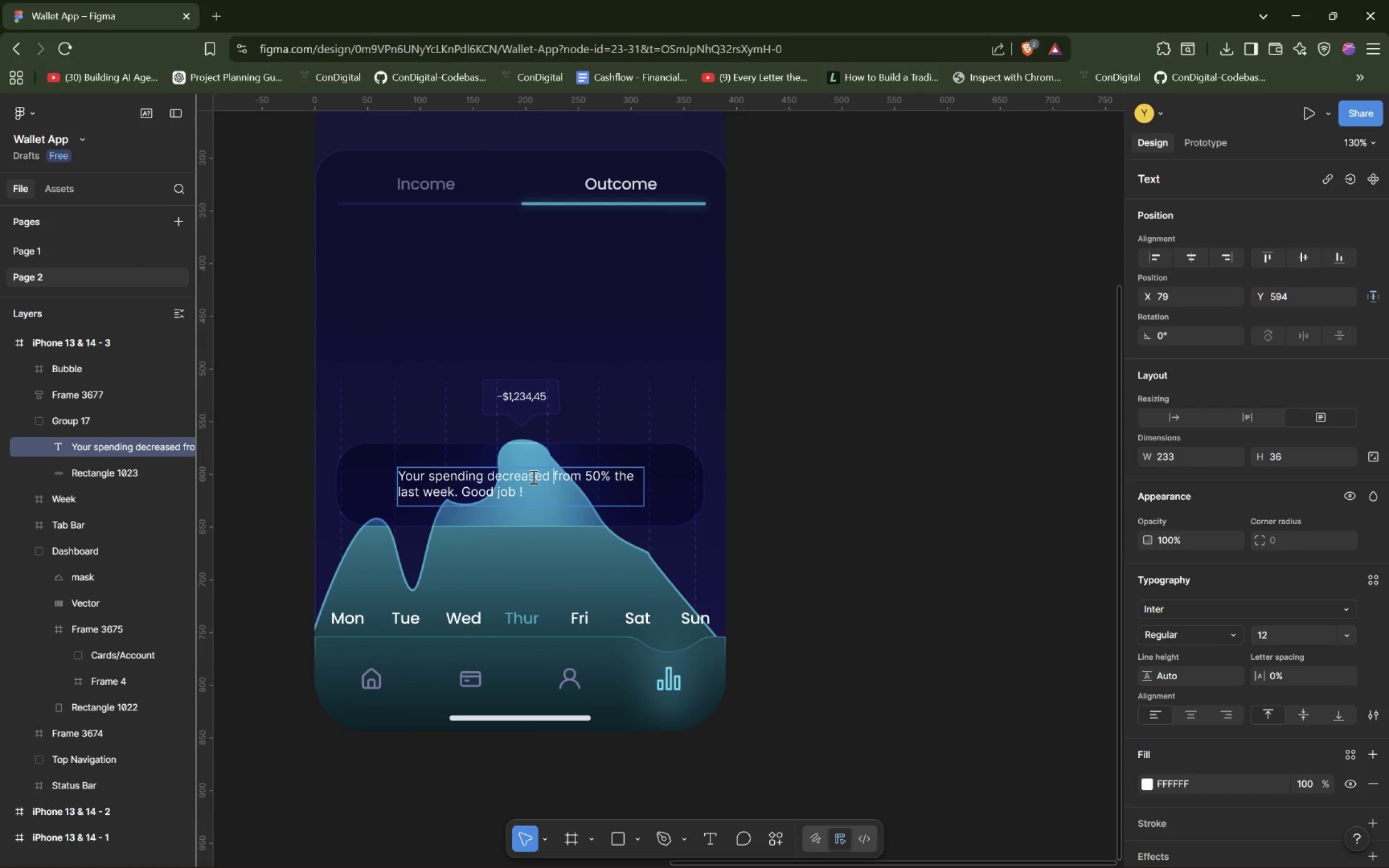 
key(ArrowRight)
 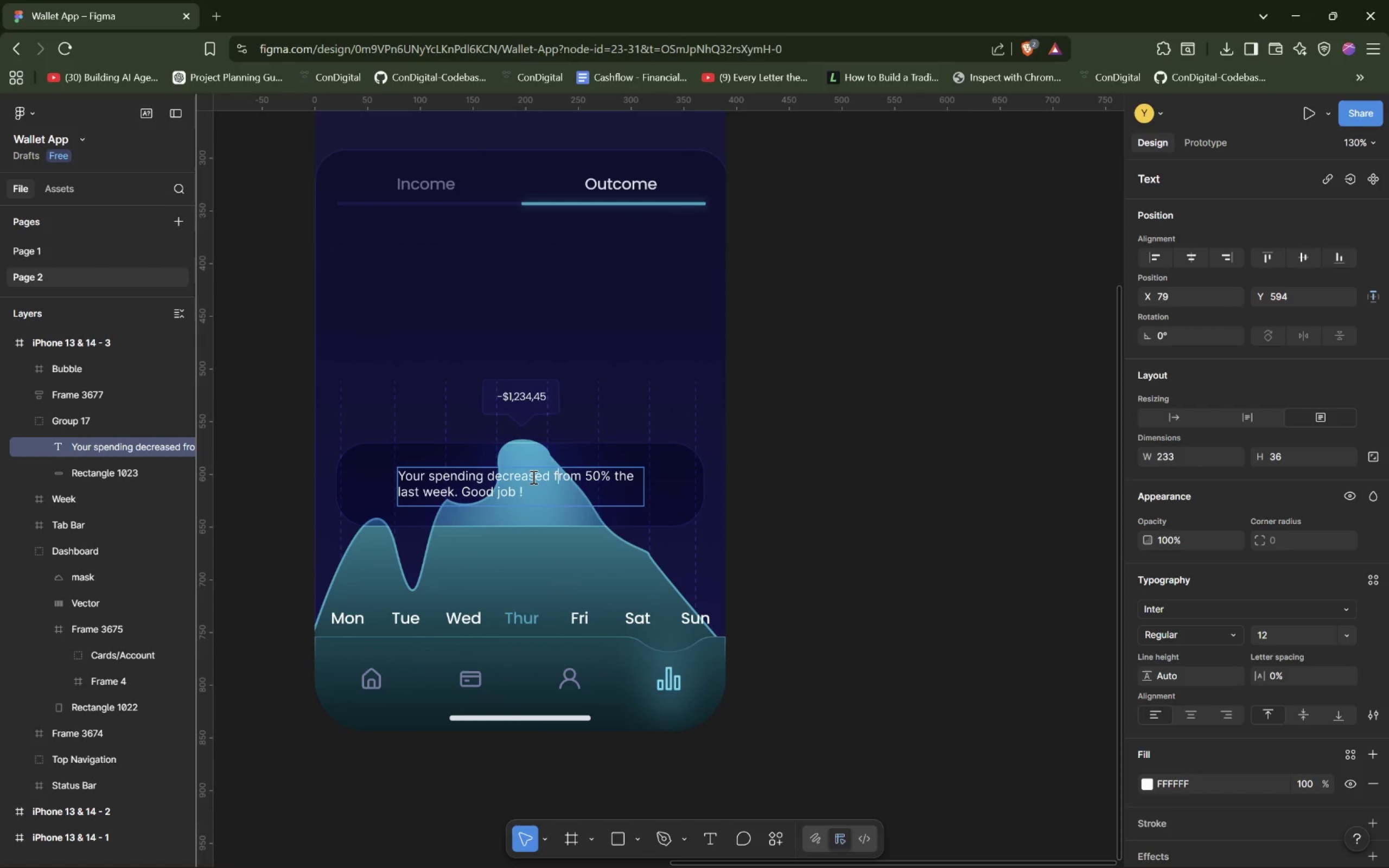 
key(ArrowRight)
 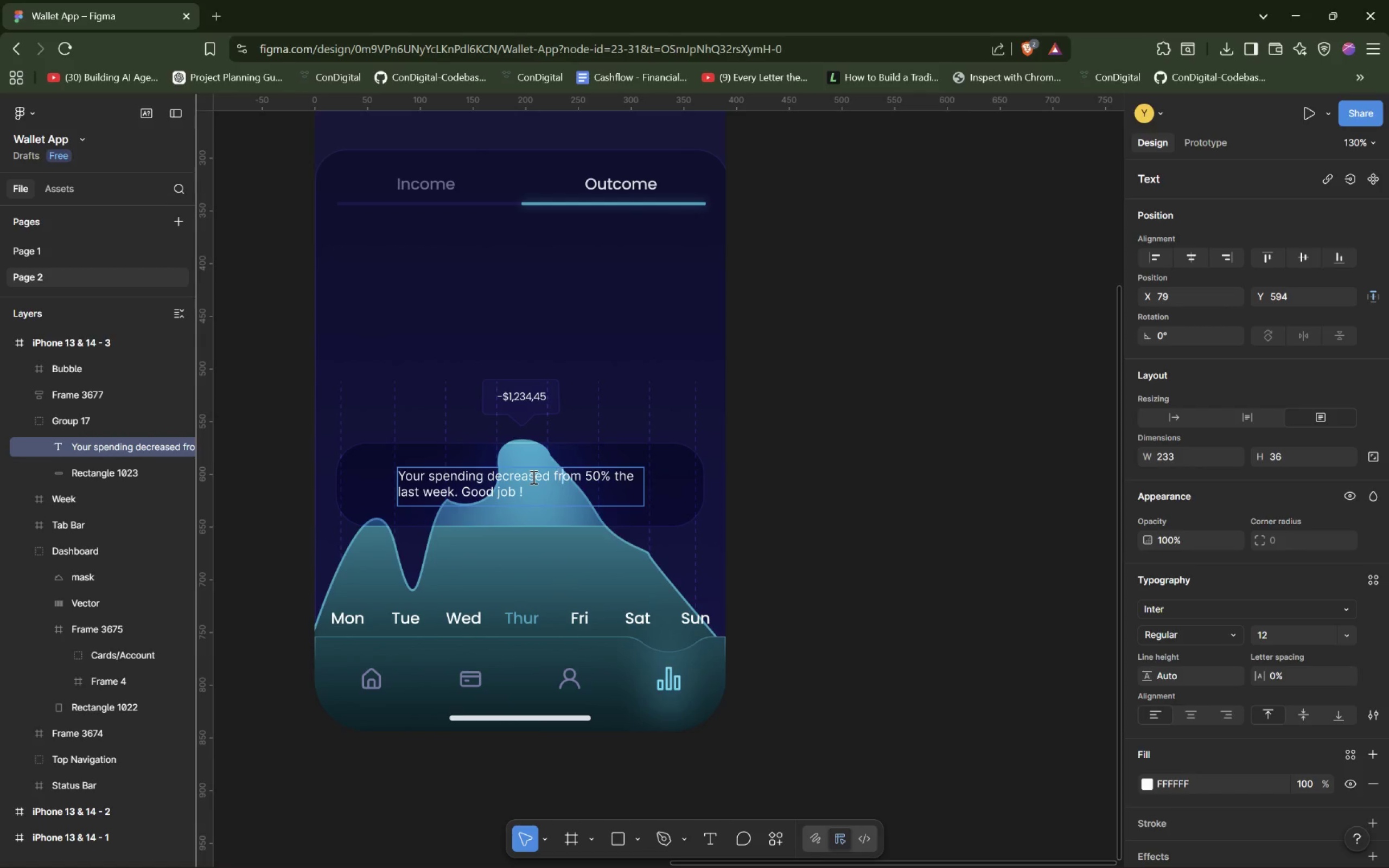 
key(ArrowRight)
 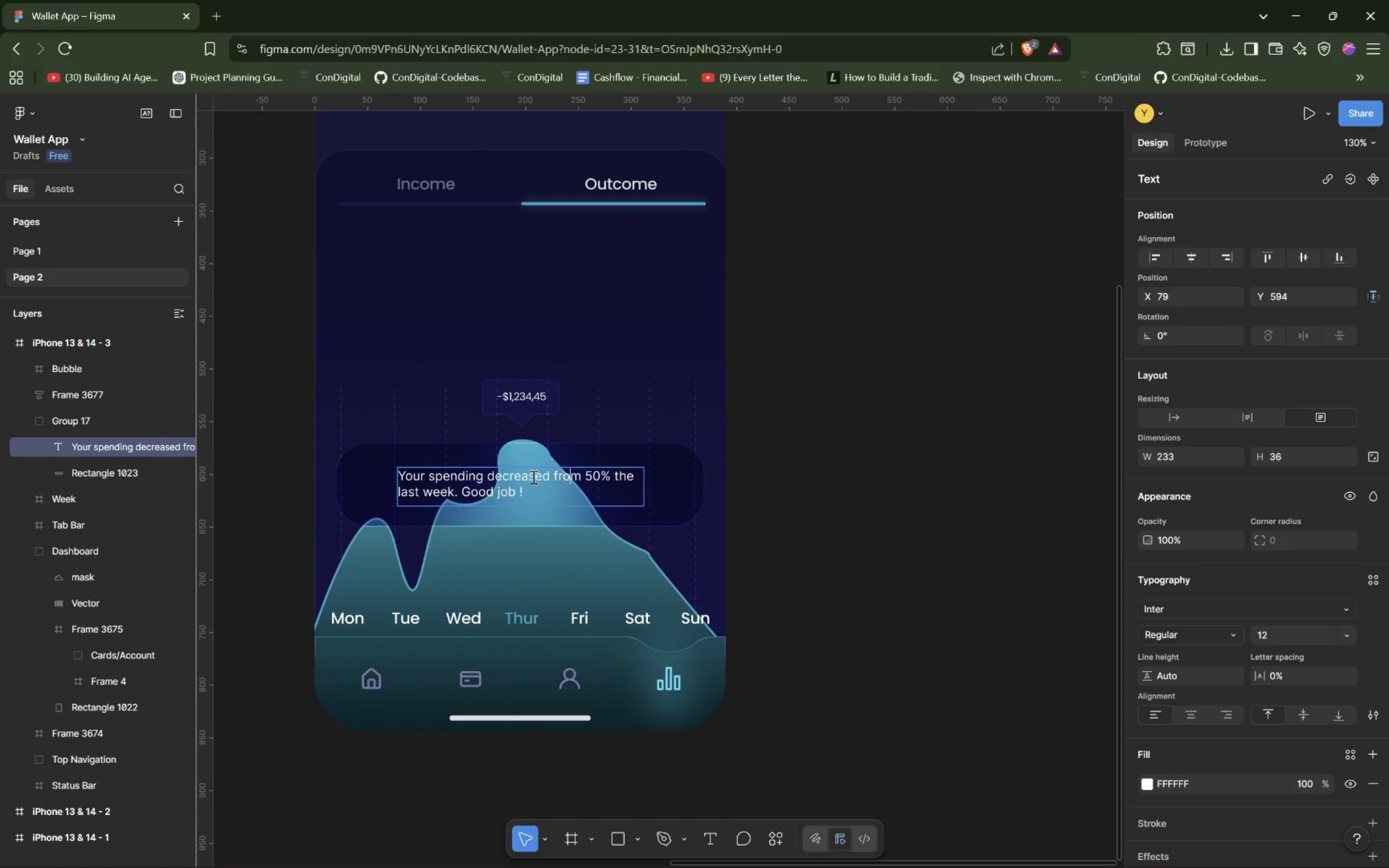 
key(ArrowRight)
 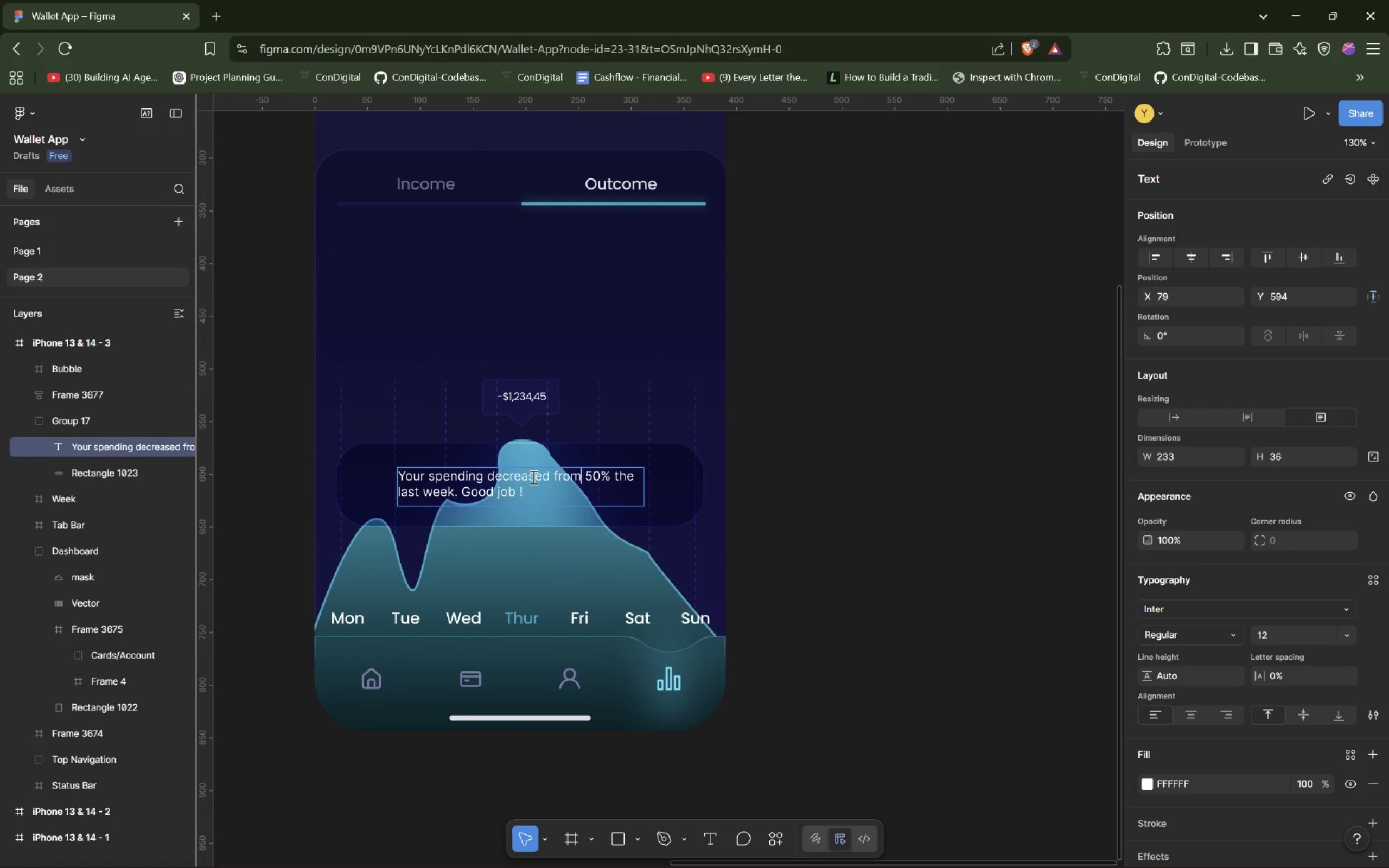 
key(ArrowRight)
 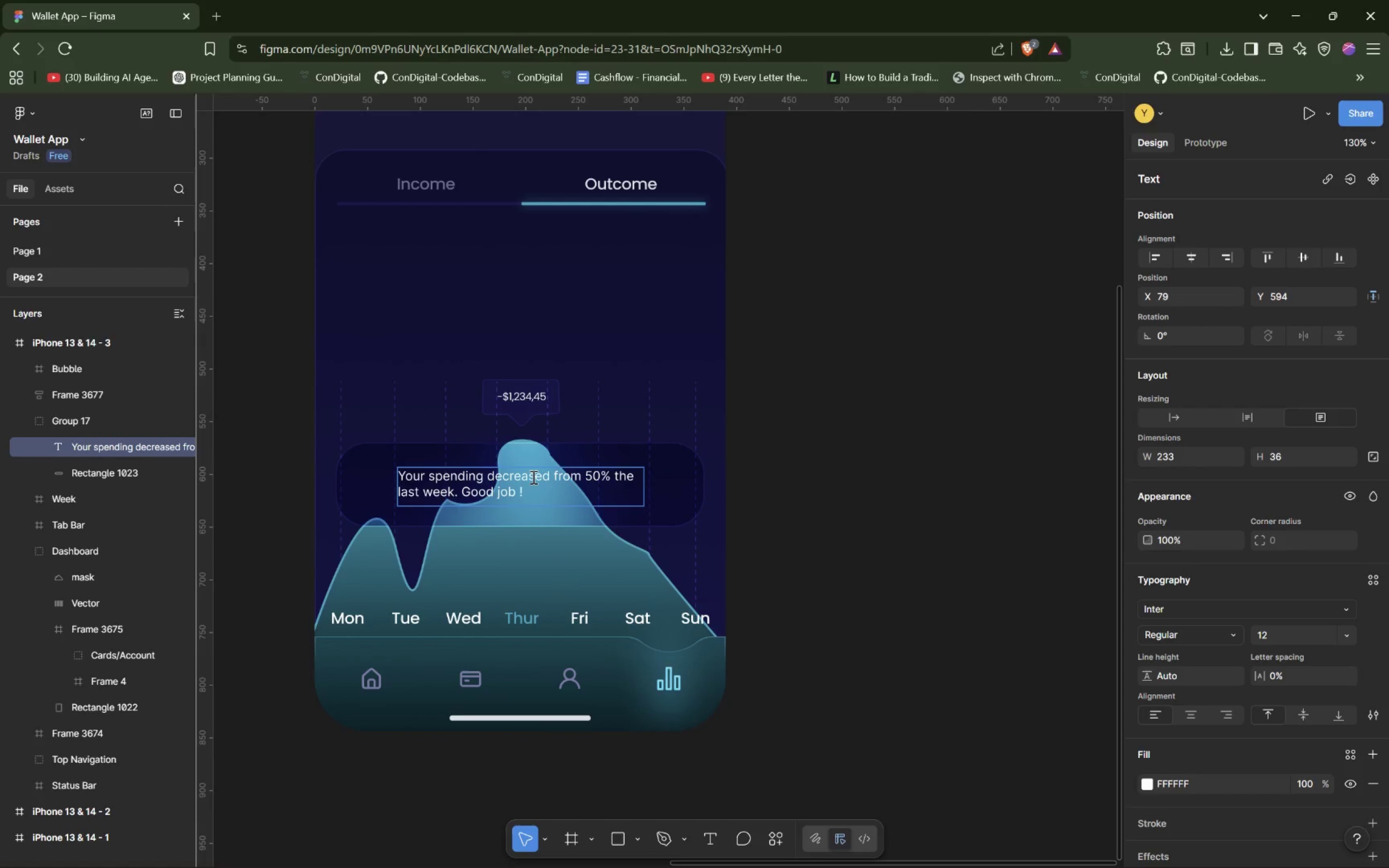 
key(ArrowLeft)
 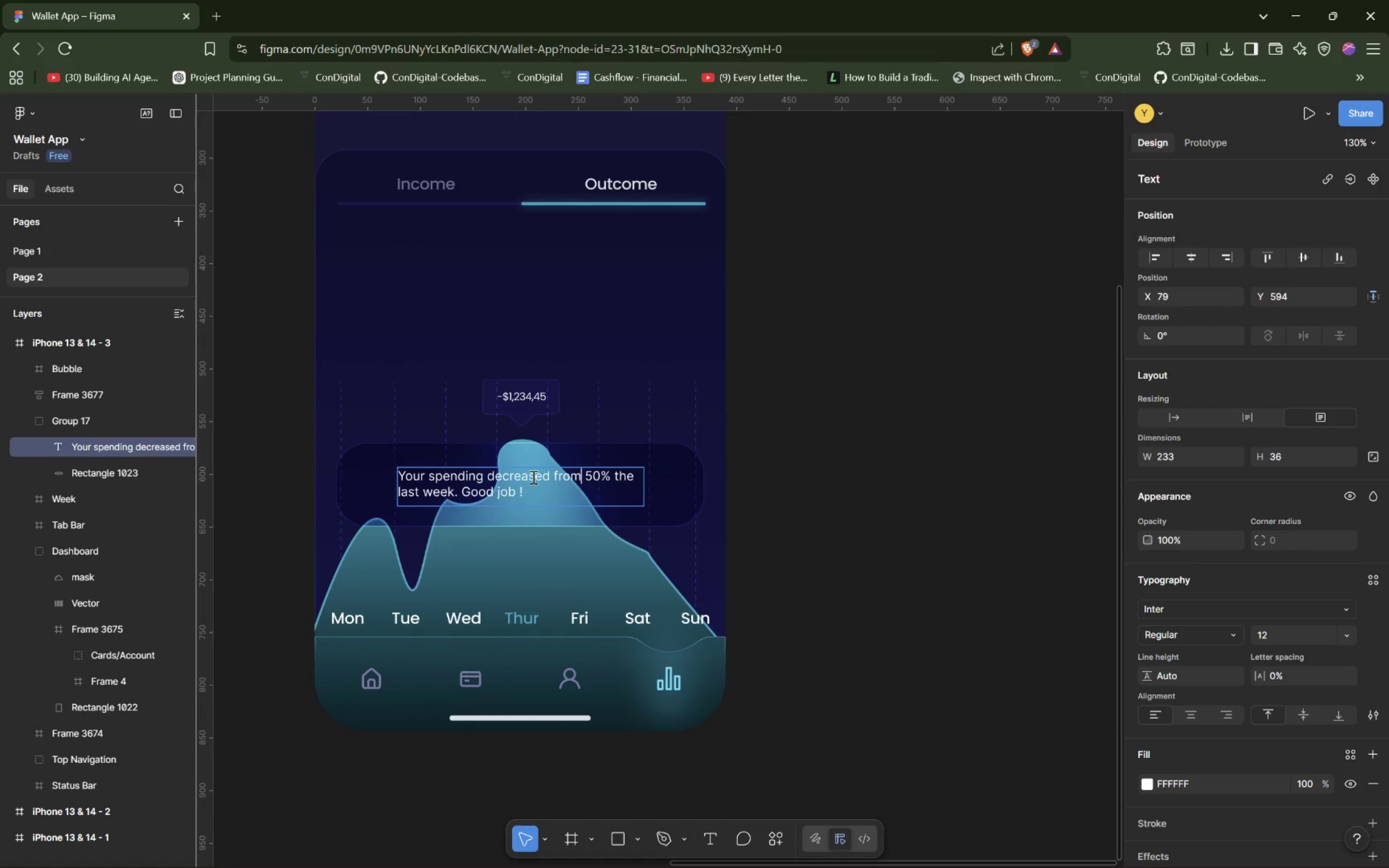 
key(Backspace)
key(Backspace)
key(Backspace)
key(Backspace)
type(by)
 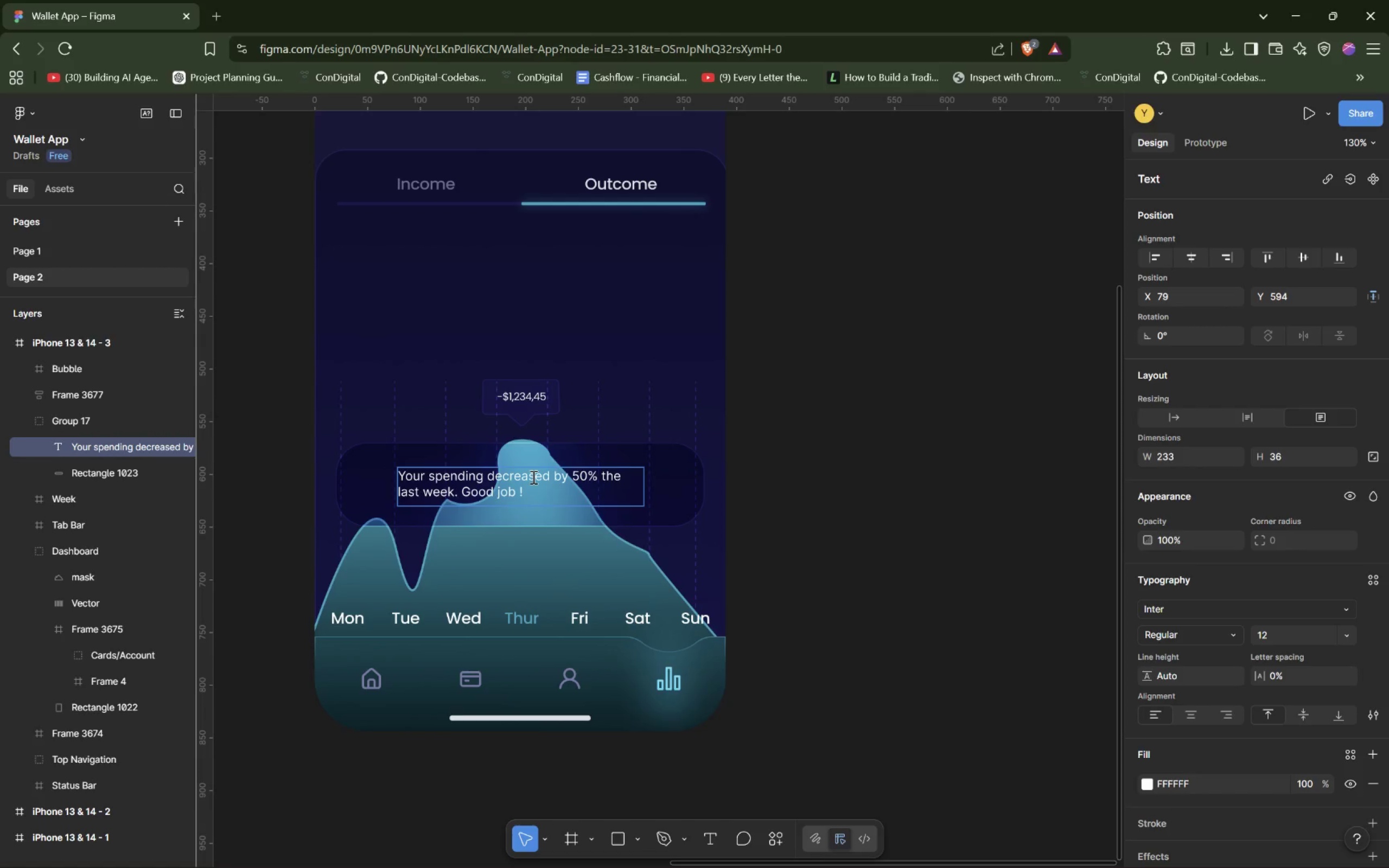 
key(ArrowRight)
 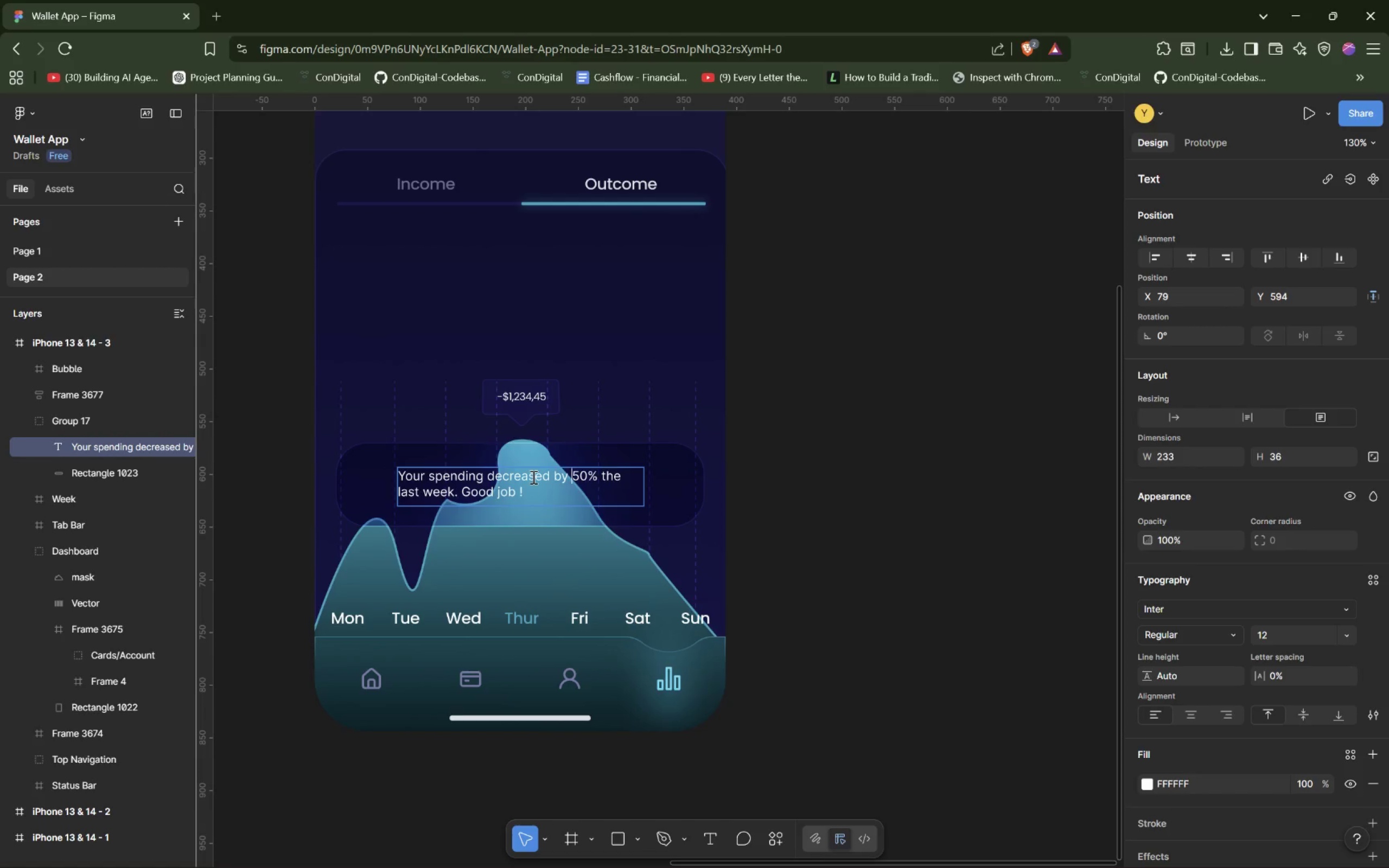 
key(ArrowRight)
 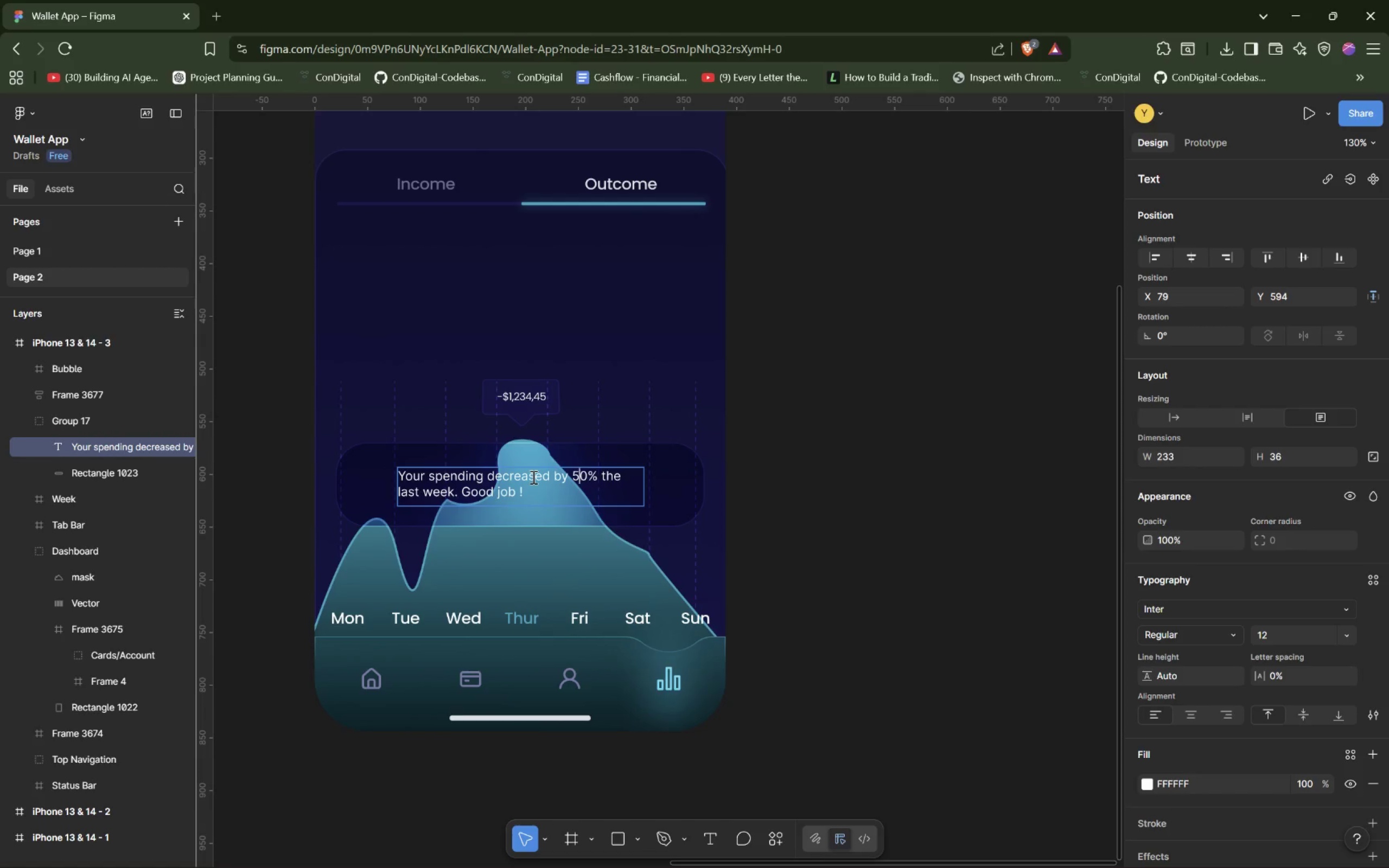 
key(ArrowRight)
 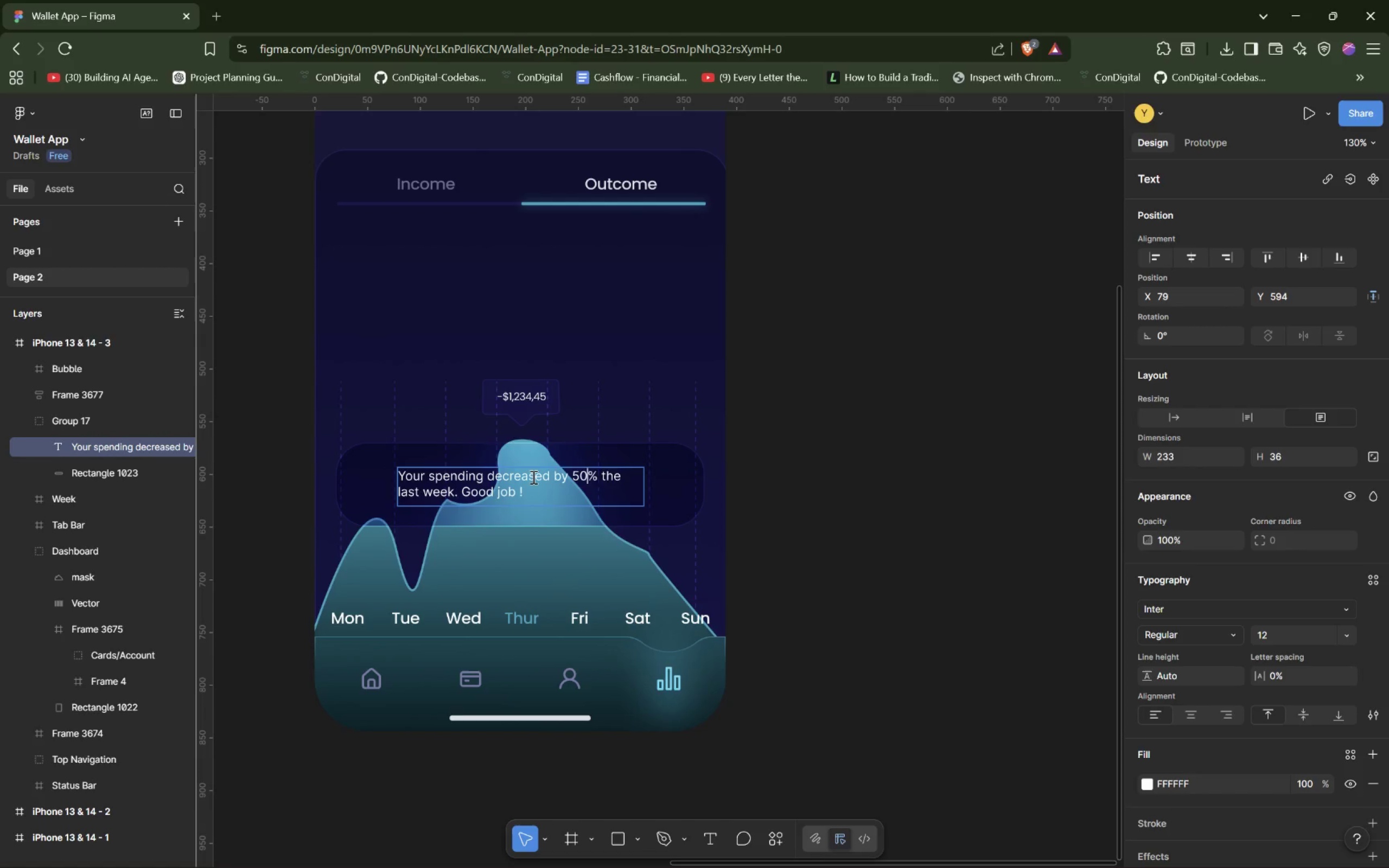 
key(ArrowRight)
 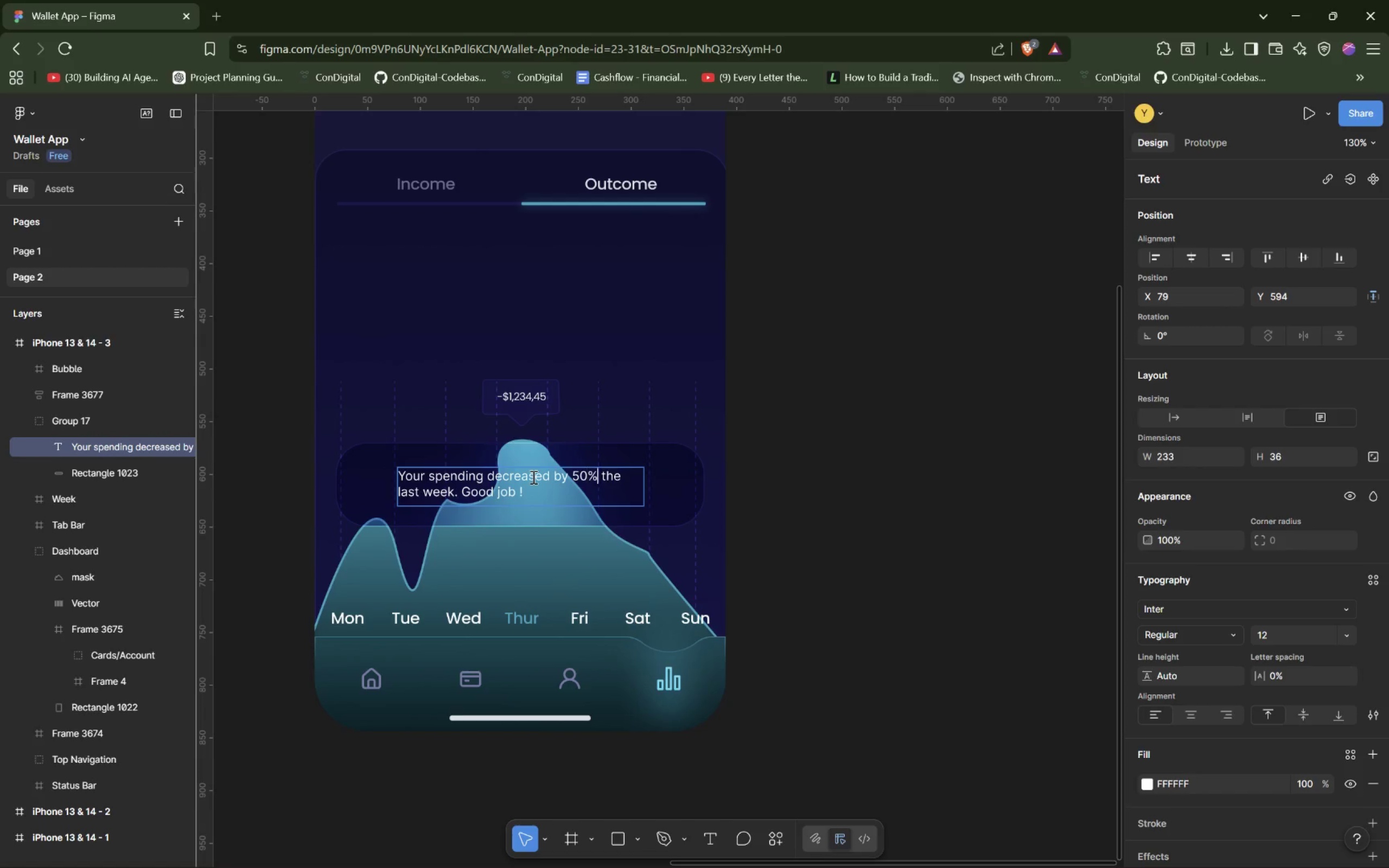 
key(ArrowRight)
 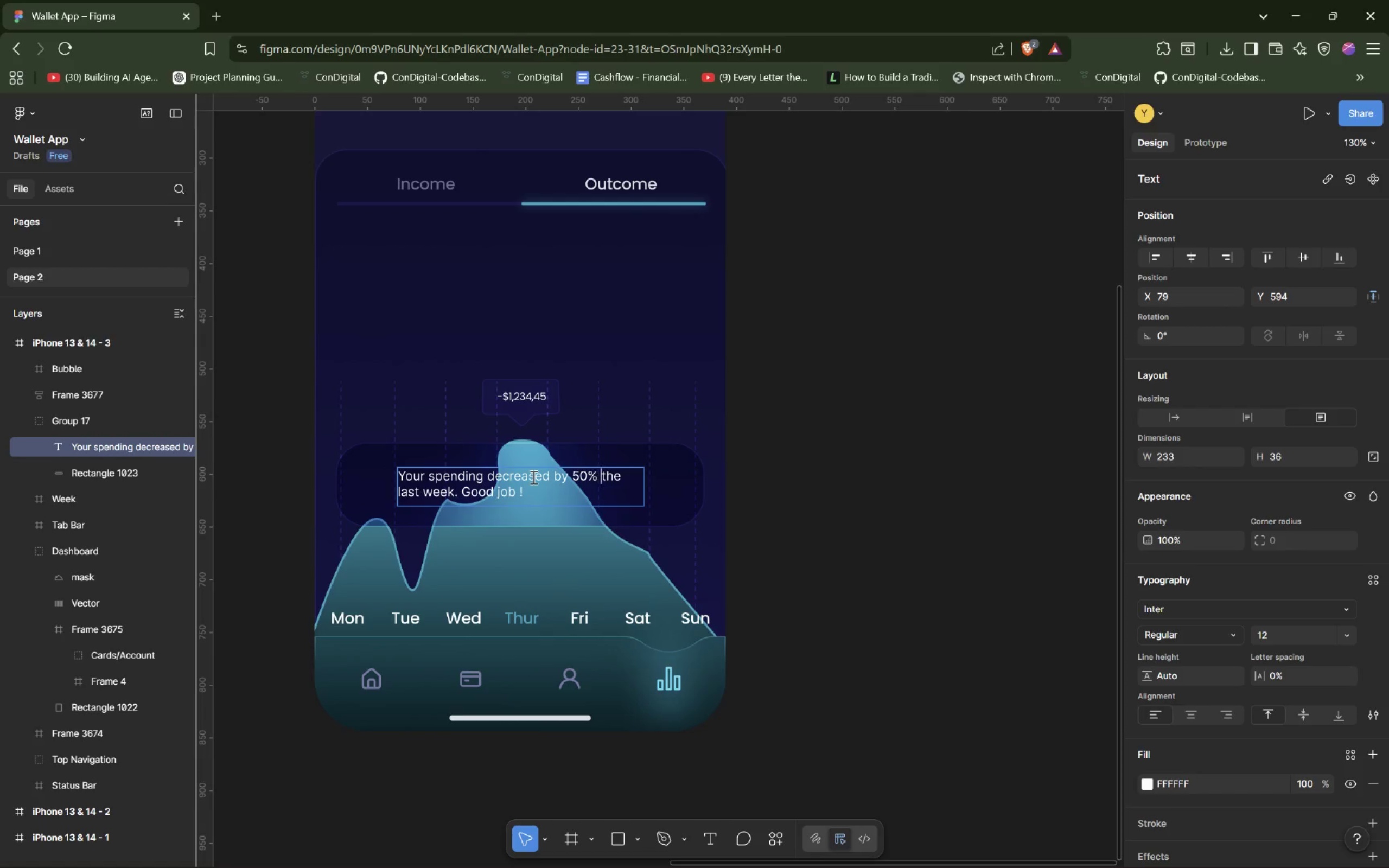 
key(ArrowRight)
 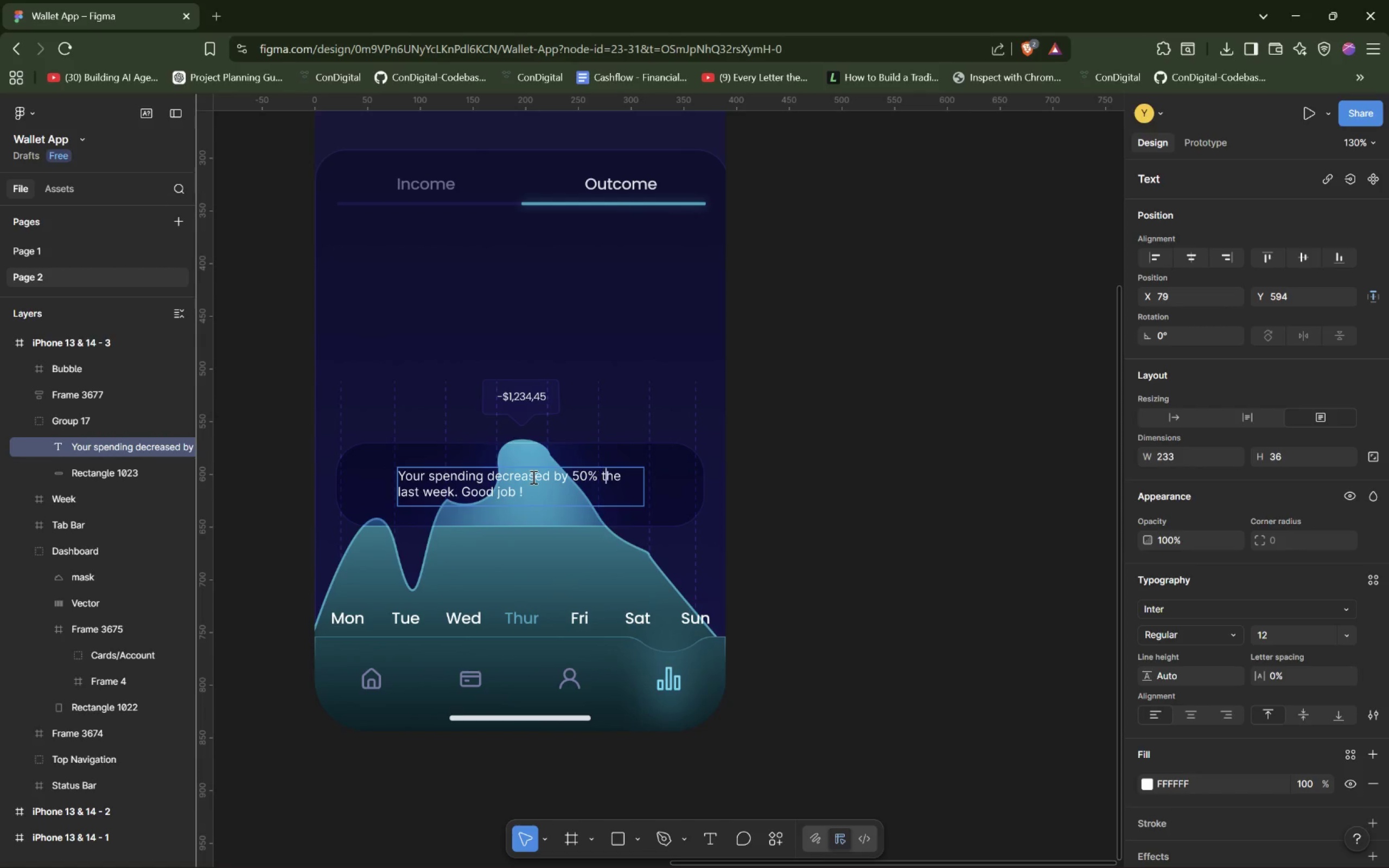 
key(ArrowRight)
 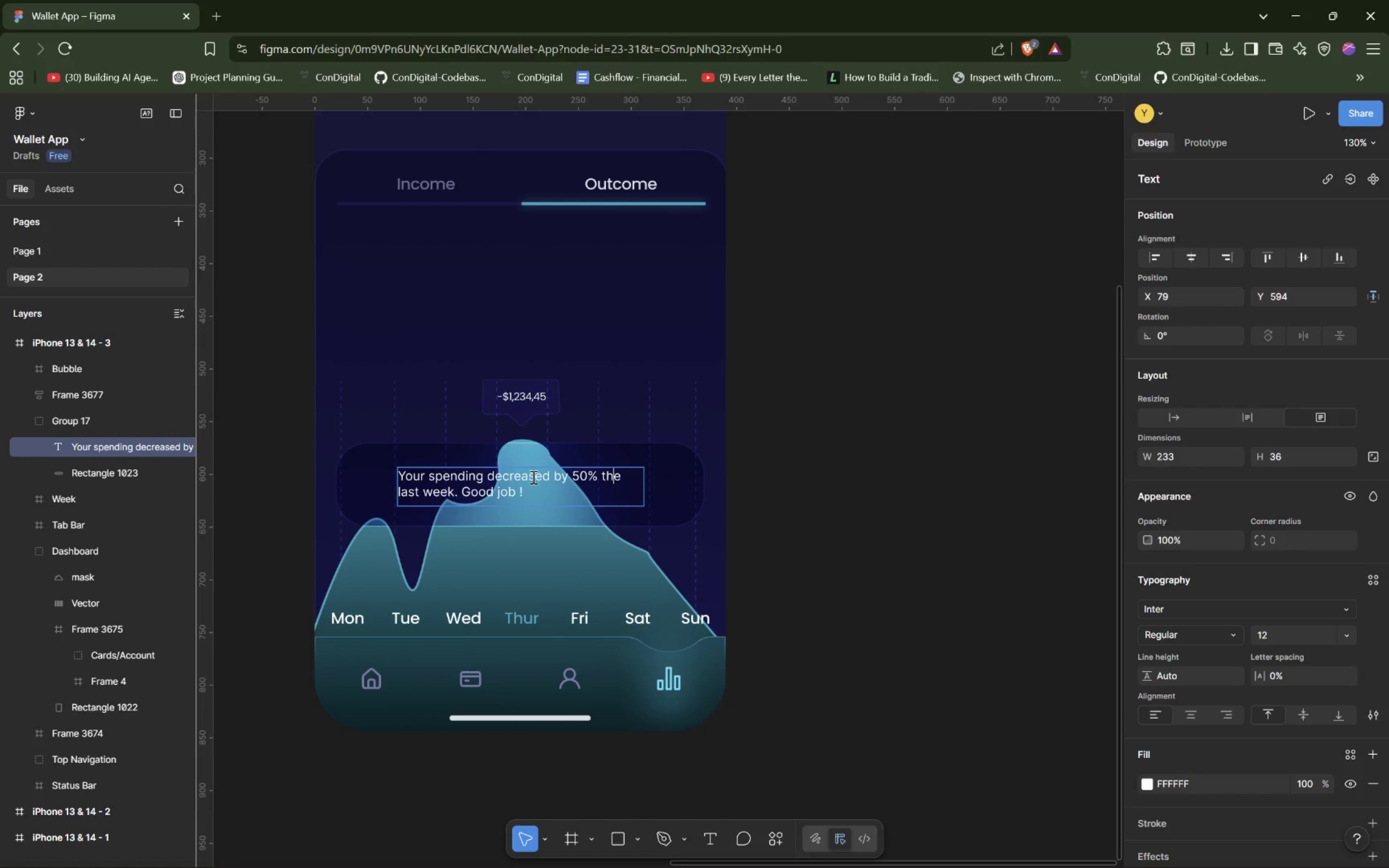 
key(ArrowRight)
 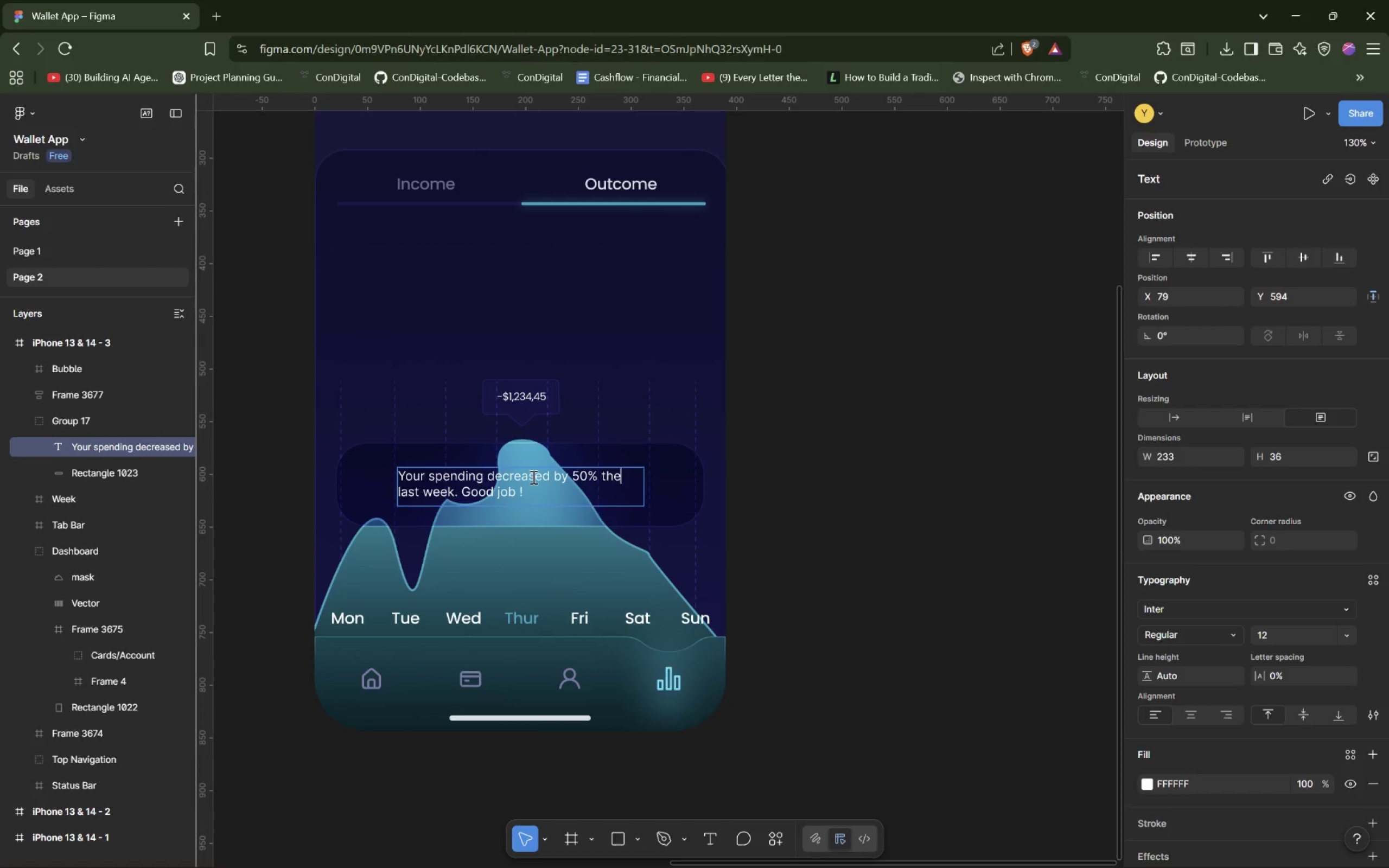 
key(ArrowLeft)
 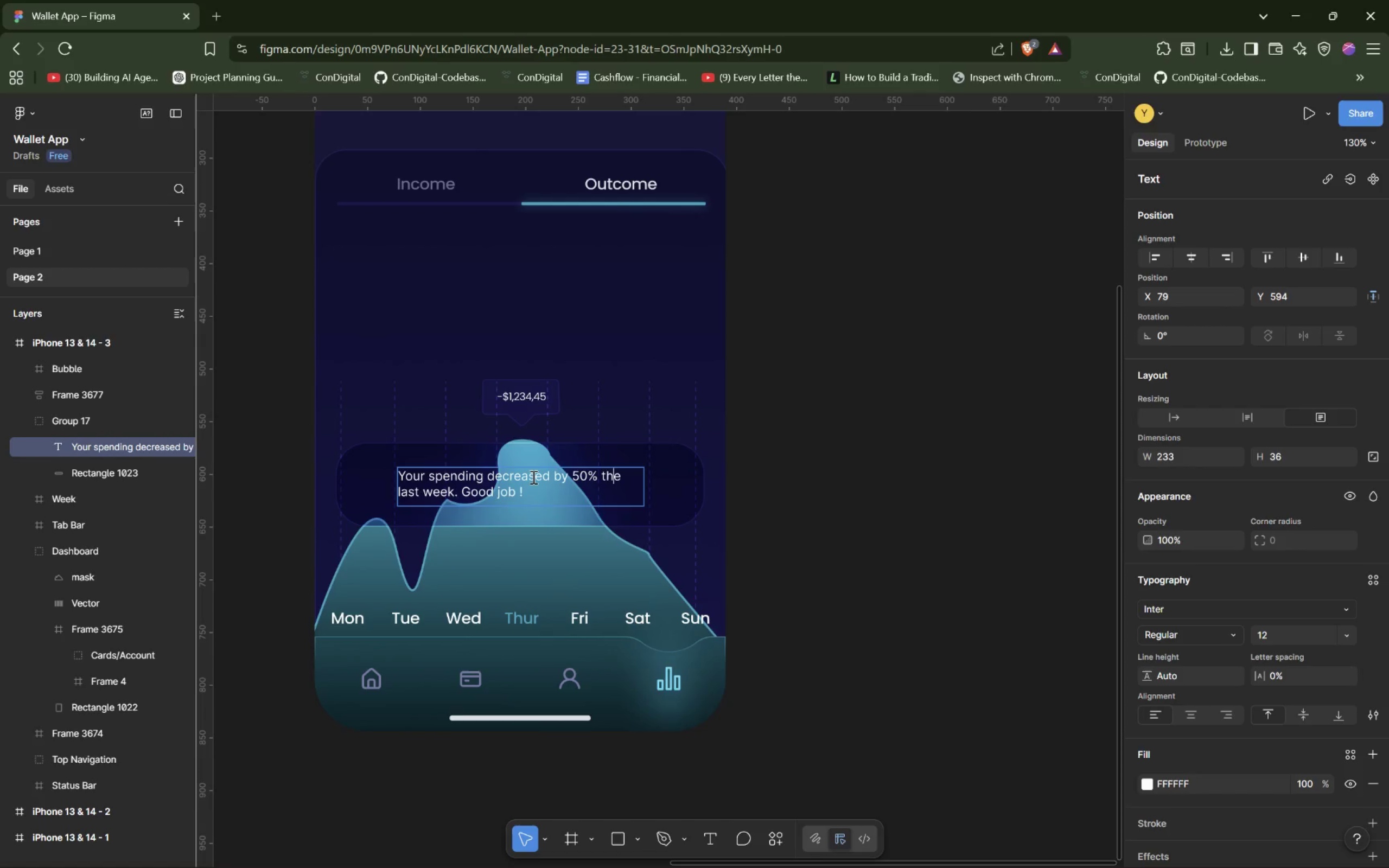 
key(ArrowLeft)
 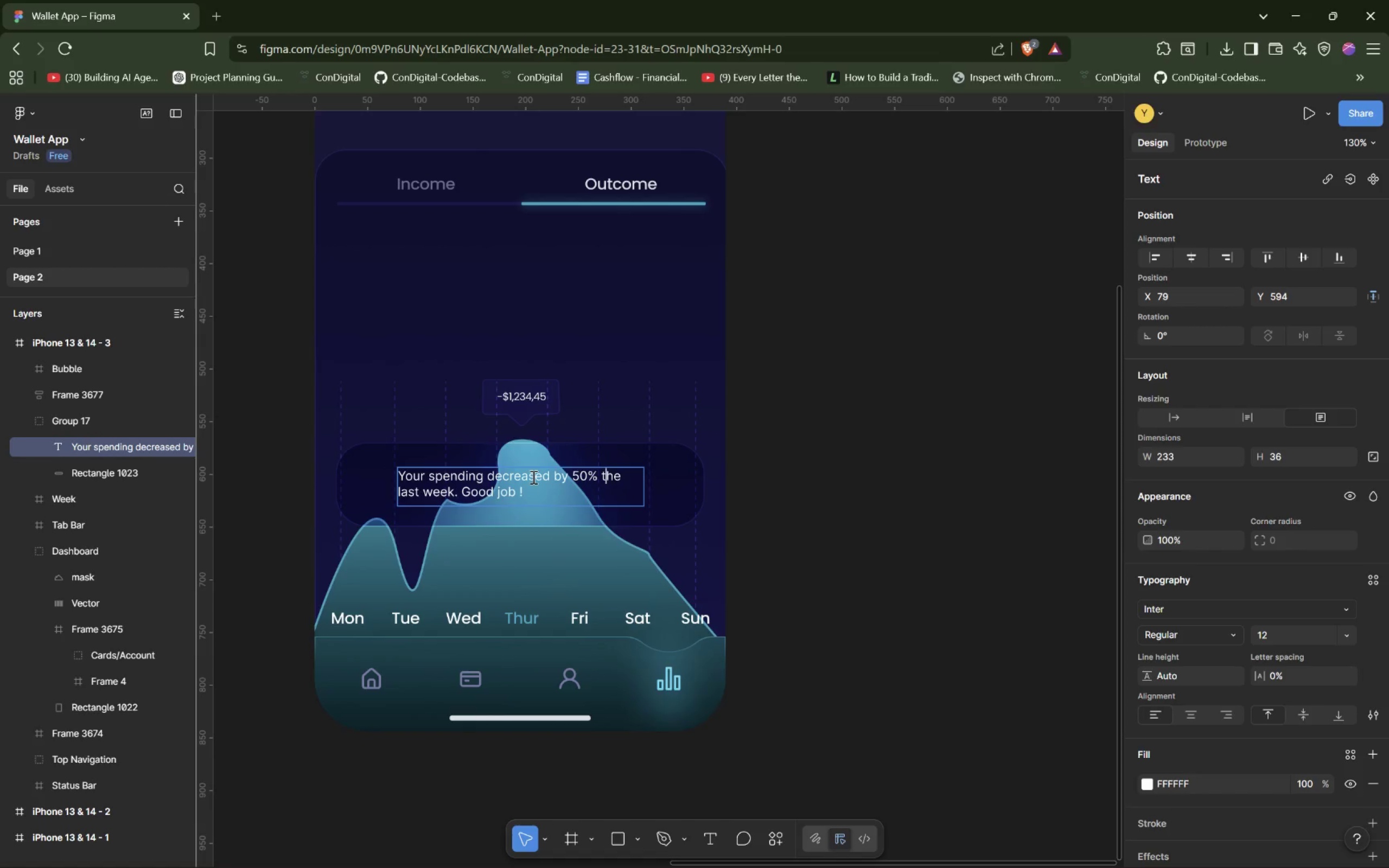 
key(ArrowLeft)
 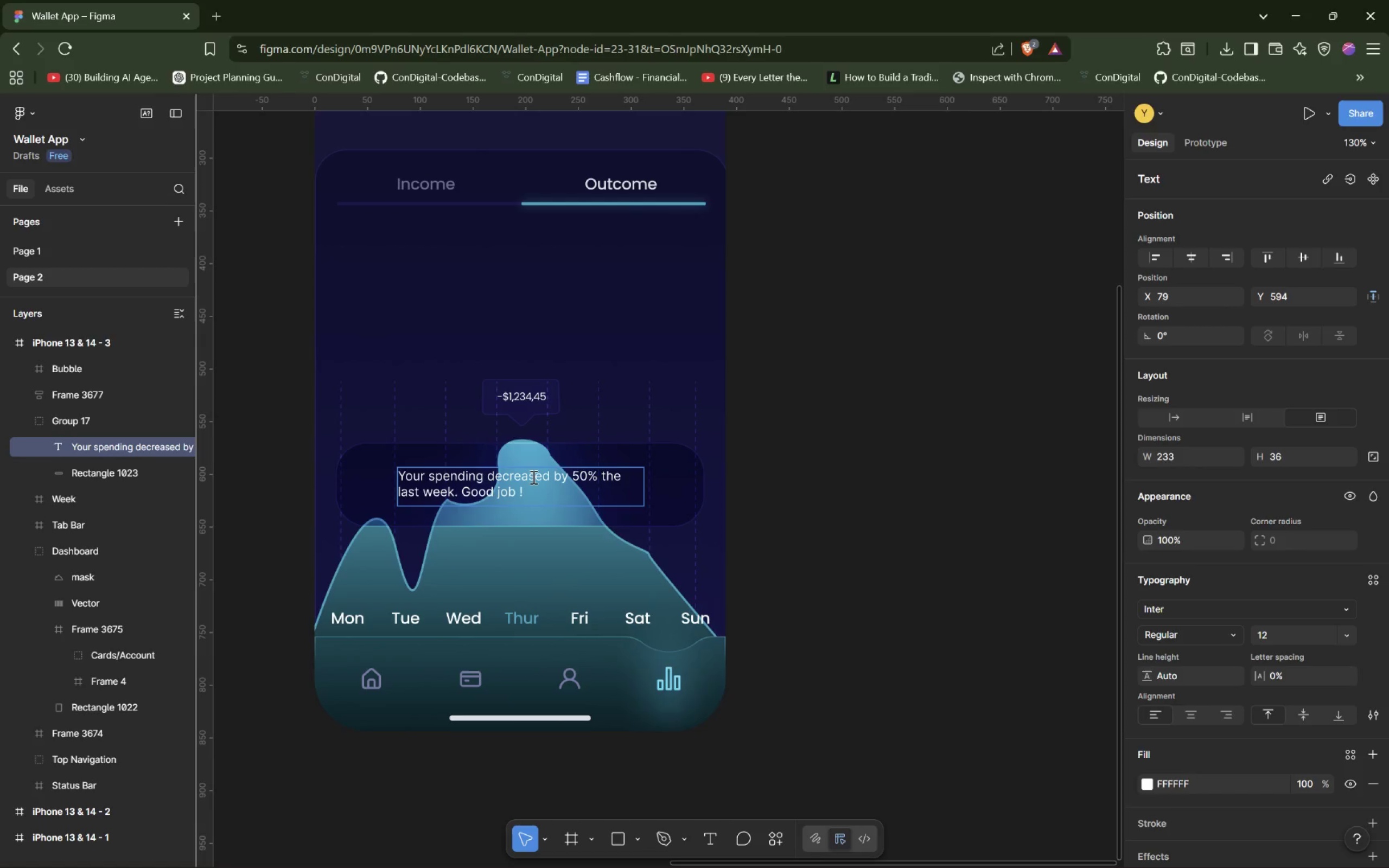 
type(from )
 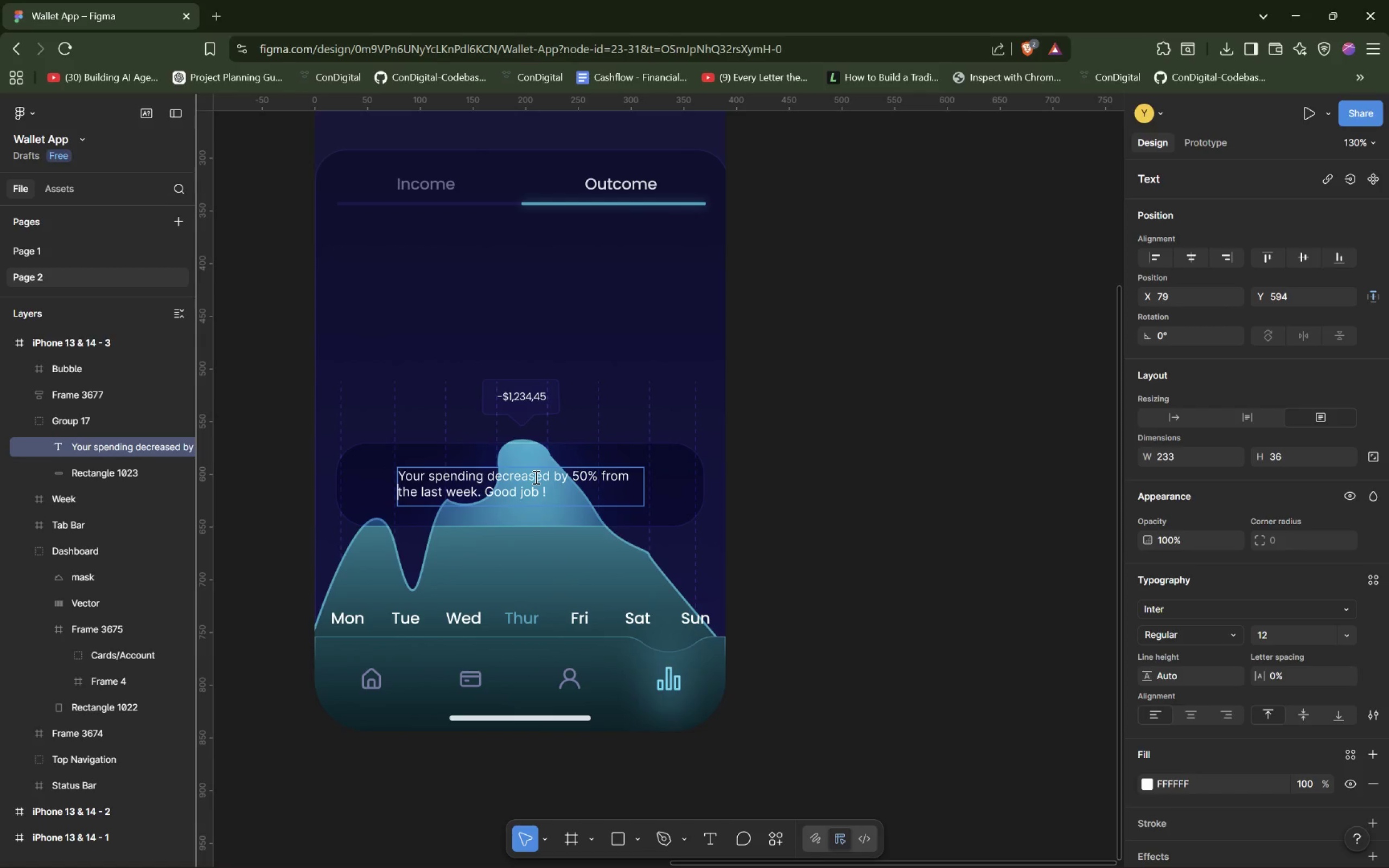 
wait(68.51)
 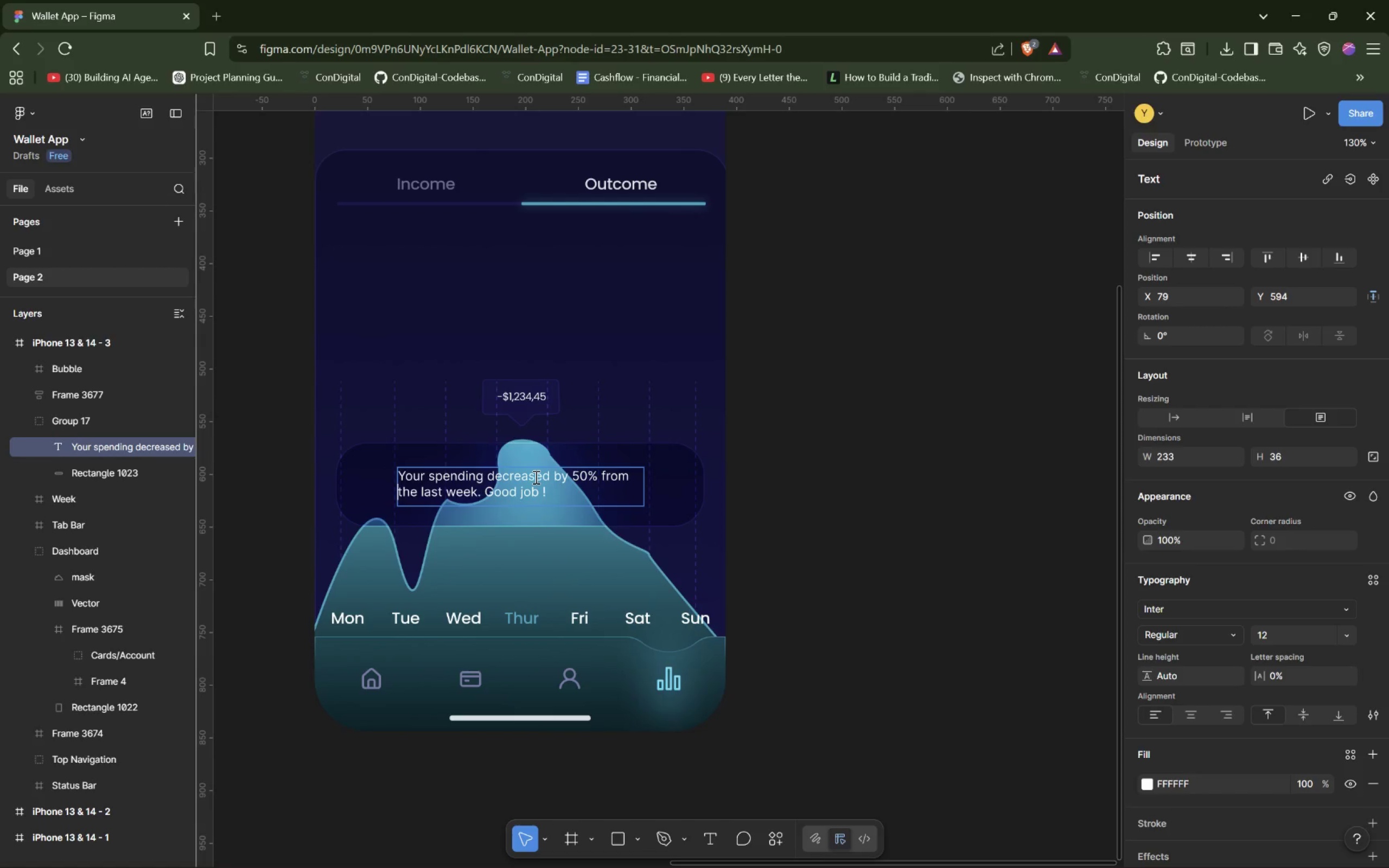 
left_click([883, 464])
 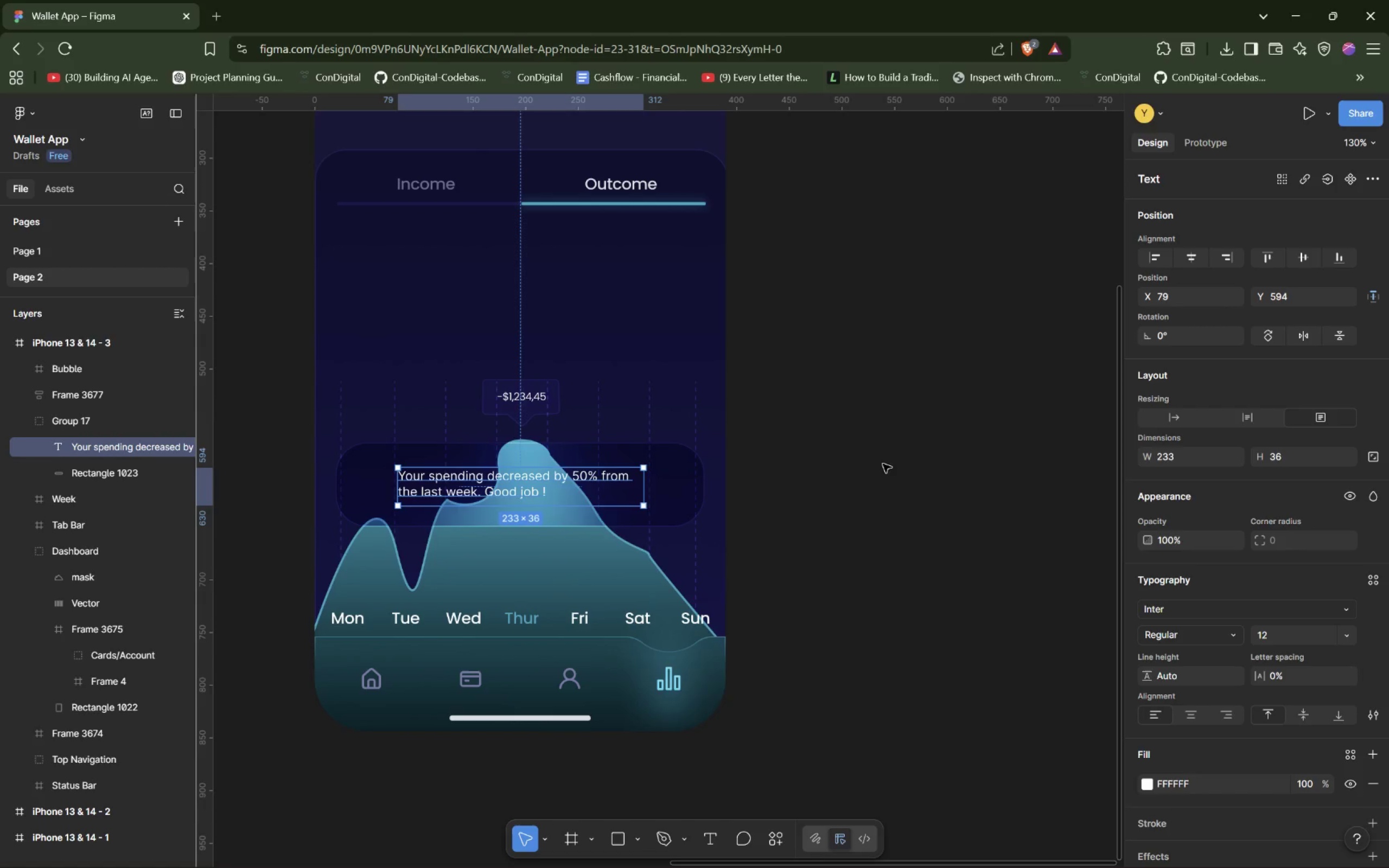 
key(Alt+Tab)